 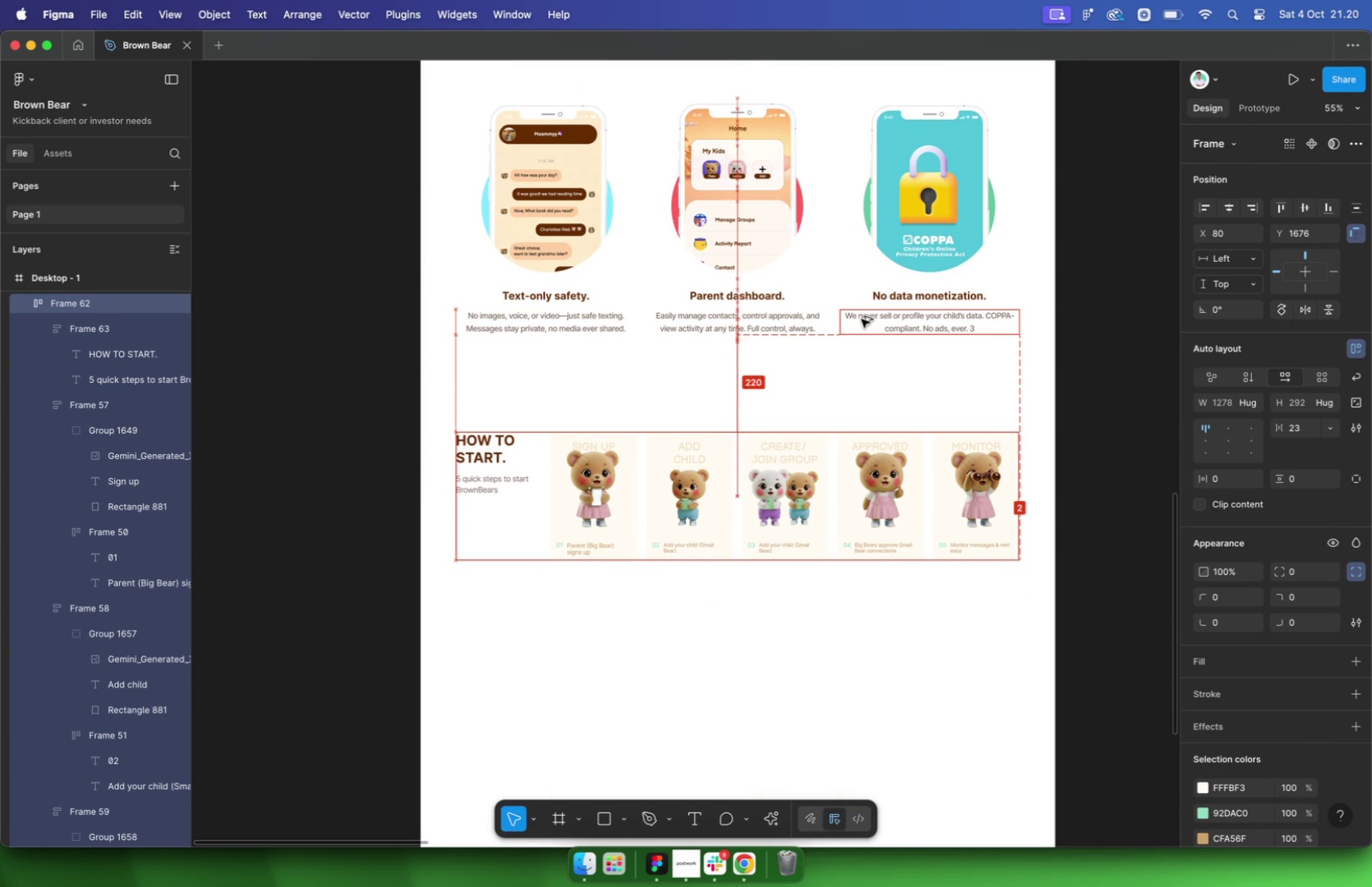 
key(Alt+Shift+ArrowUp)
 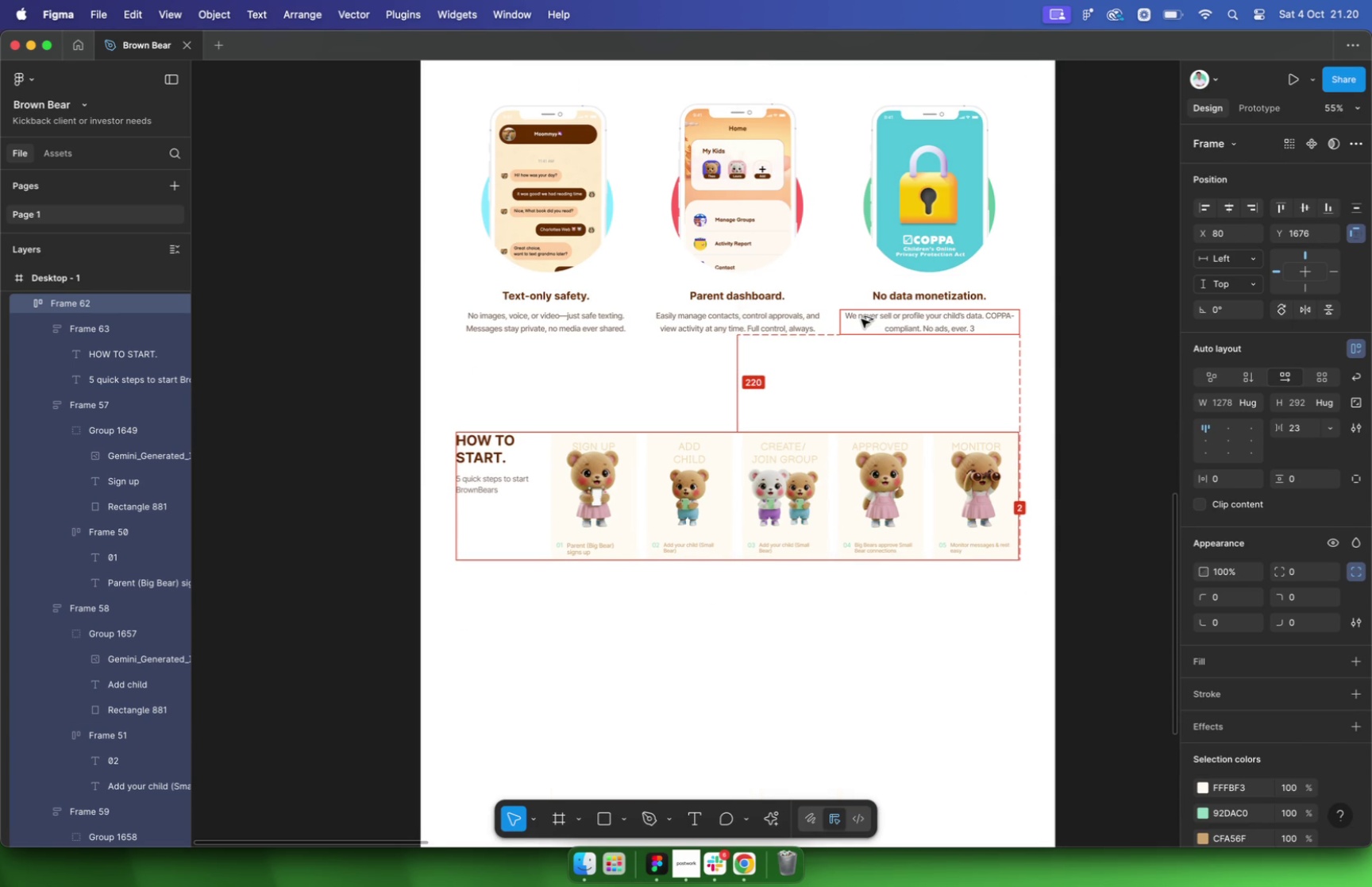 
key(Alt+Shift+ArrowUp)
 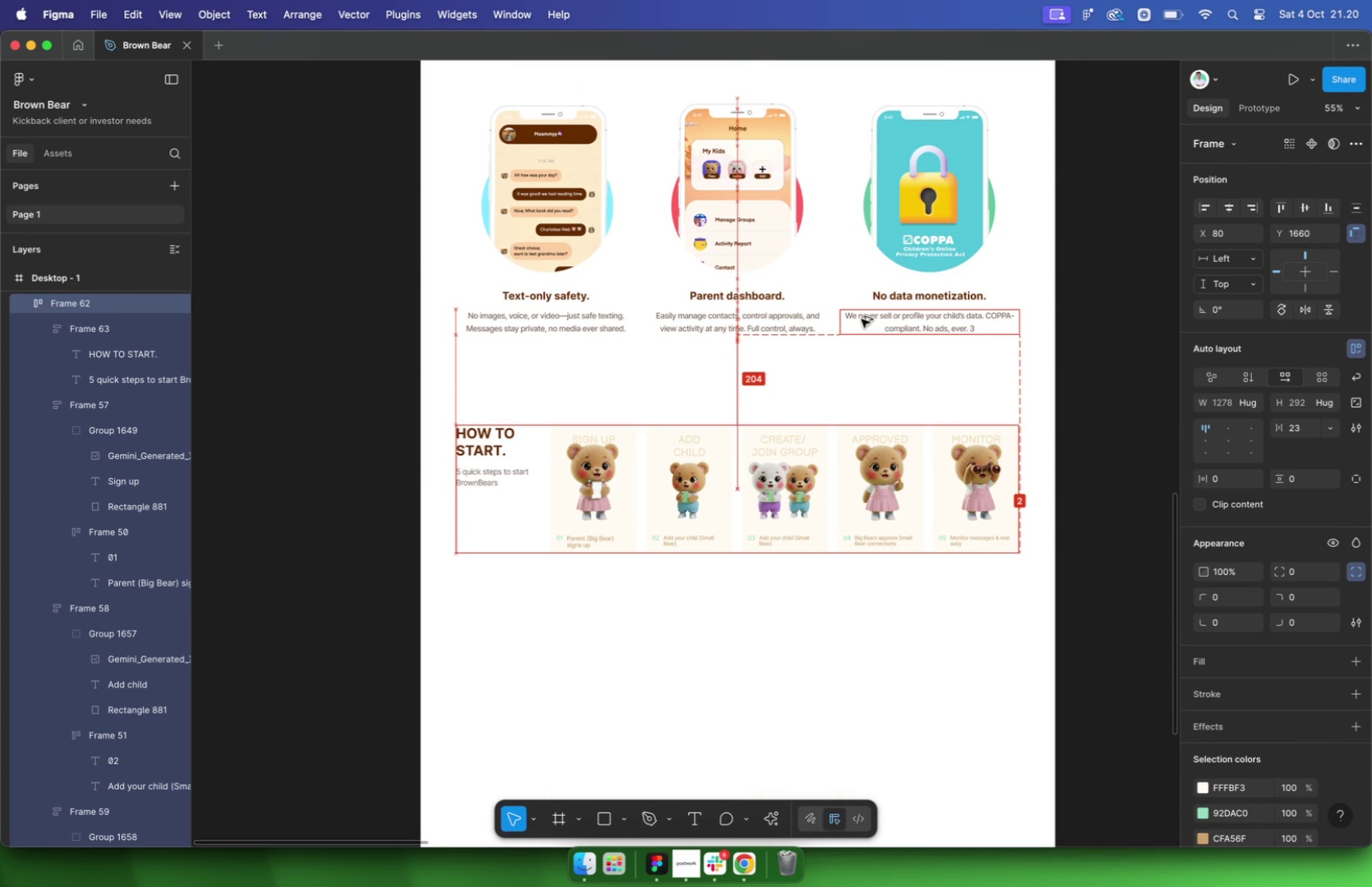 
key(Alt+Shift+ArrowUp)
 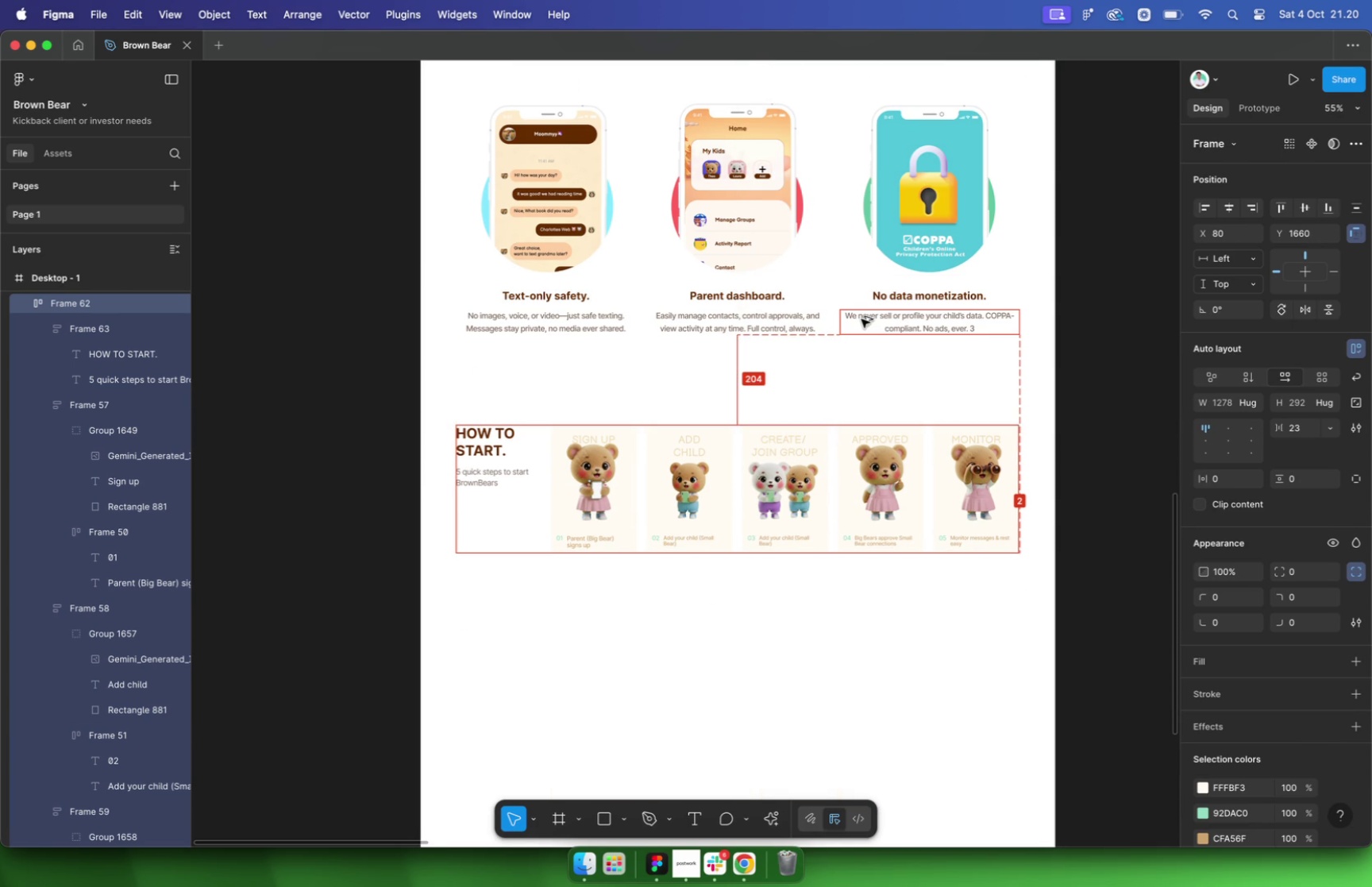 
key(Alt+ArrowUp)
 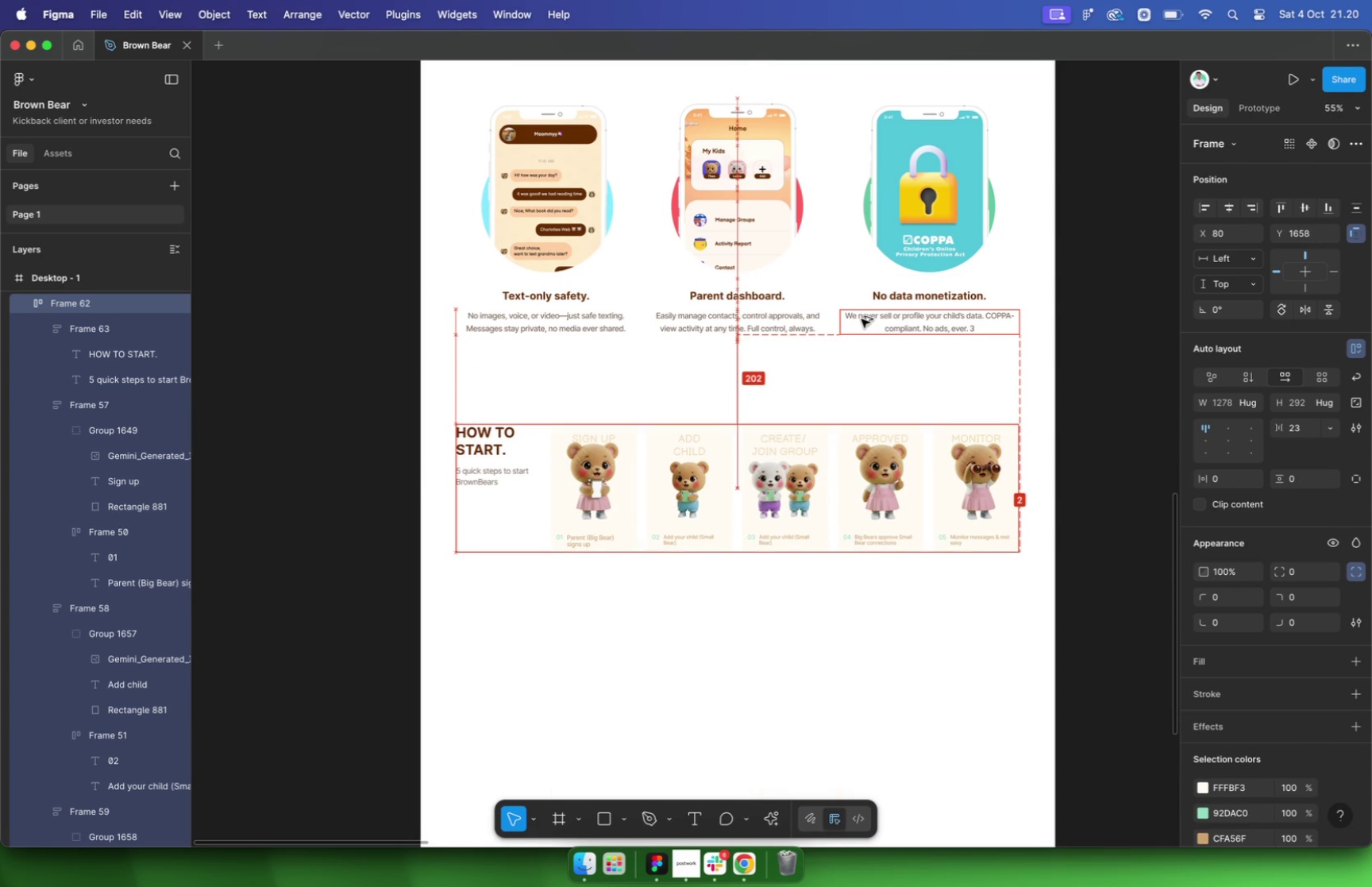 
key(Alt+ArrowUp)
 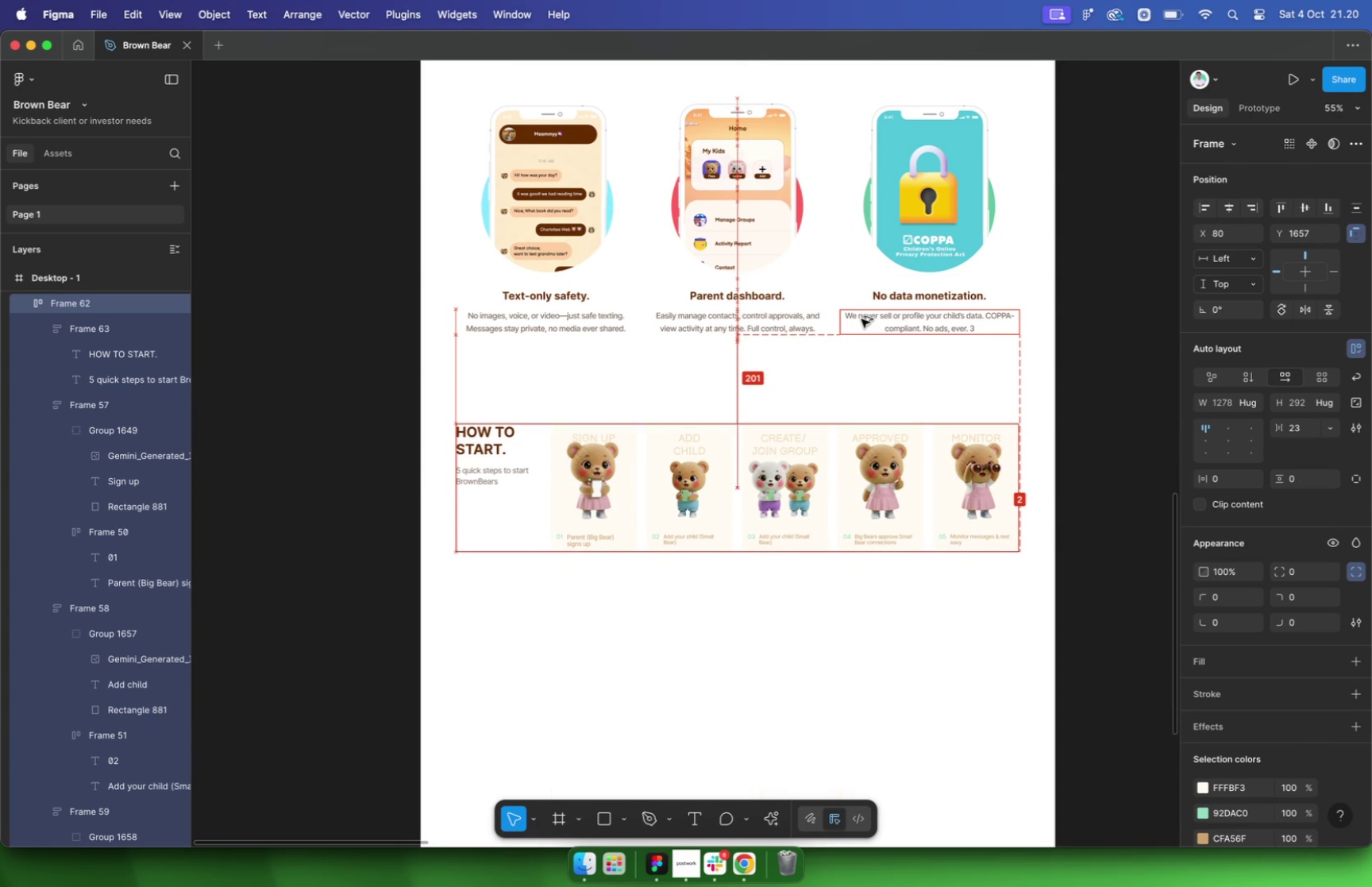 
key(Alt+ArrowUp)
 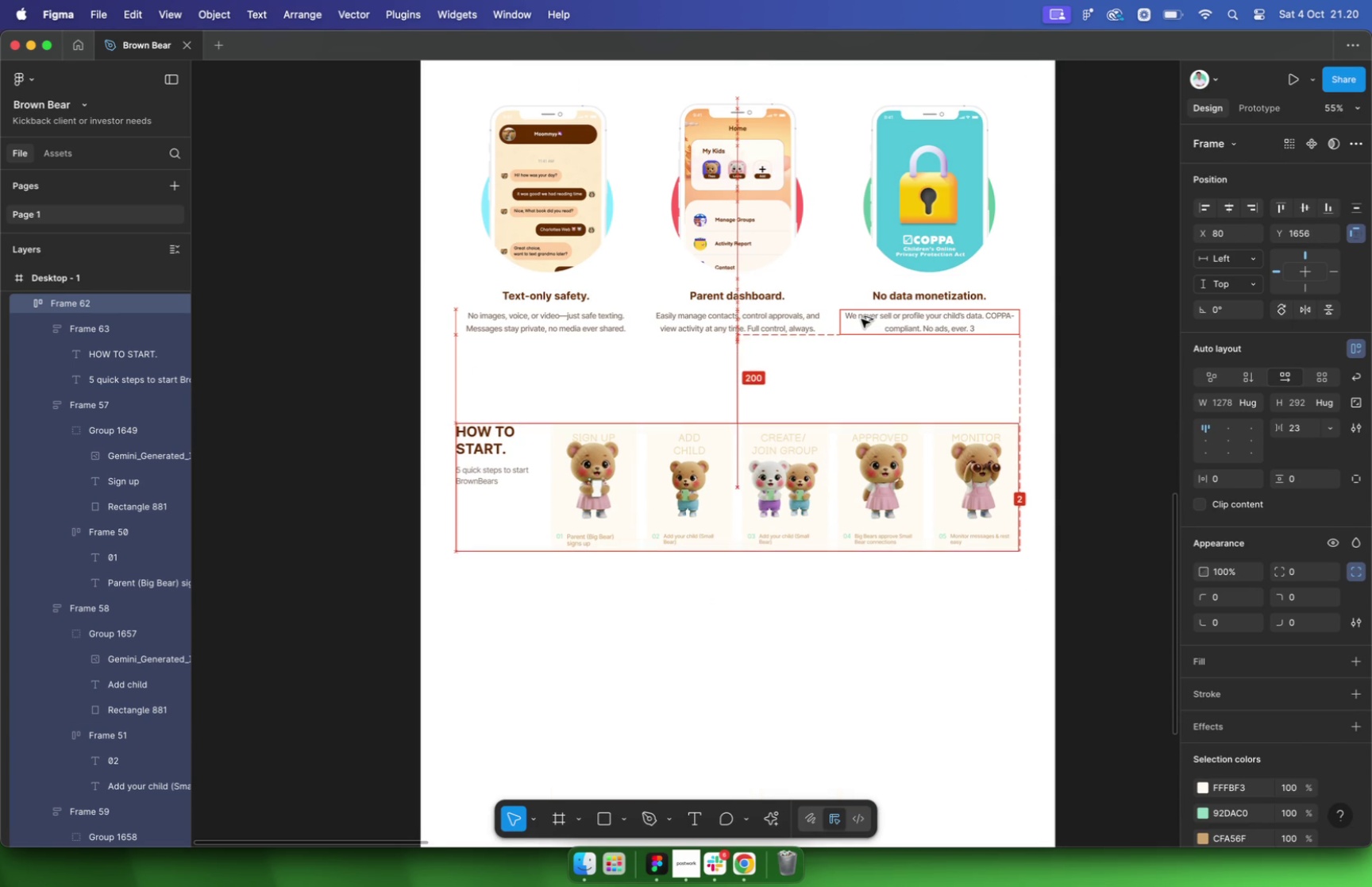 
key(Alt+ArrowUp)
 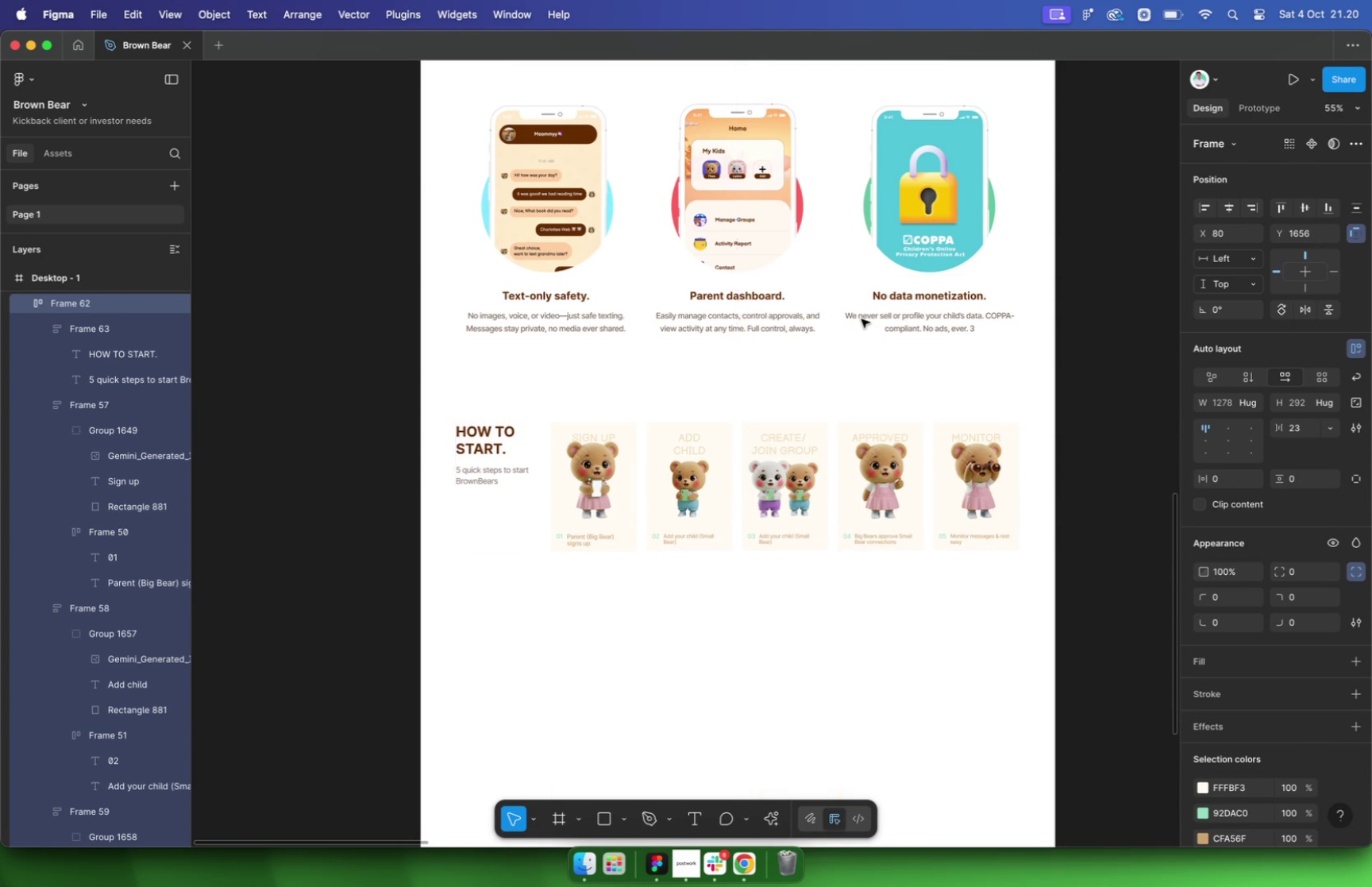 
double_click([760, 678])